 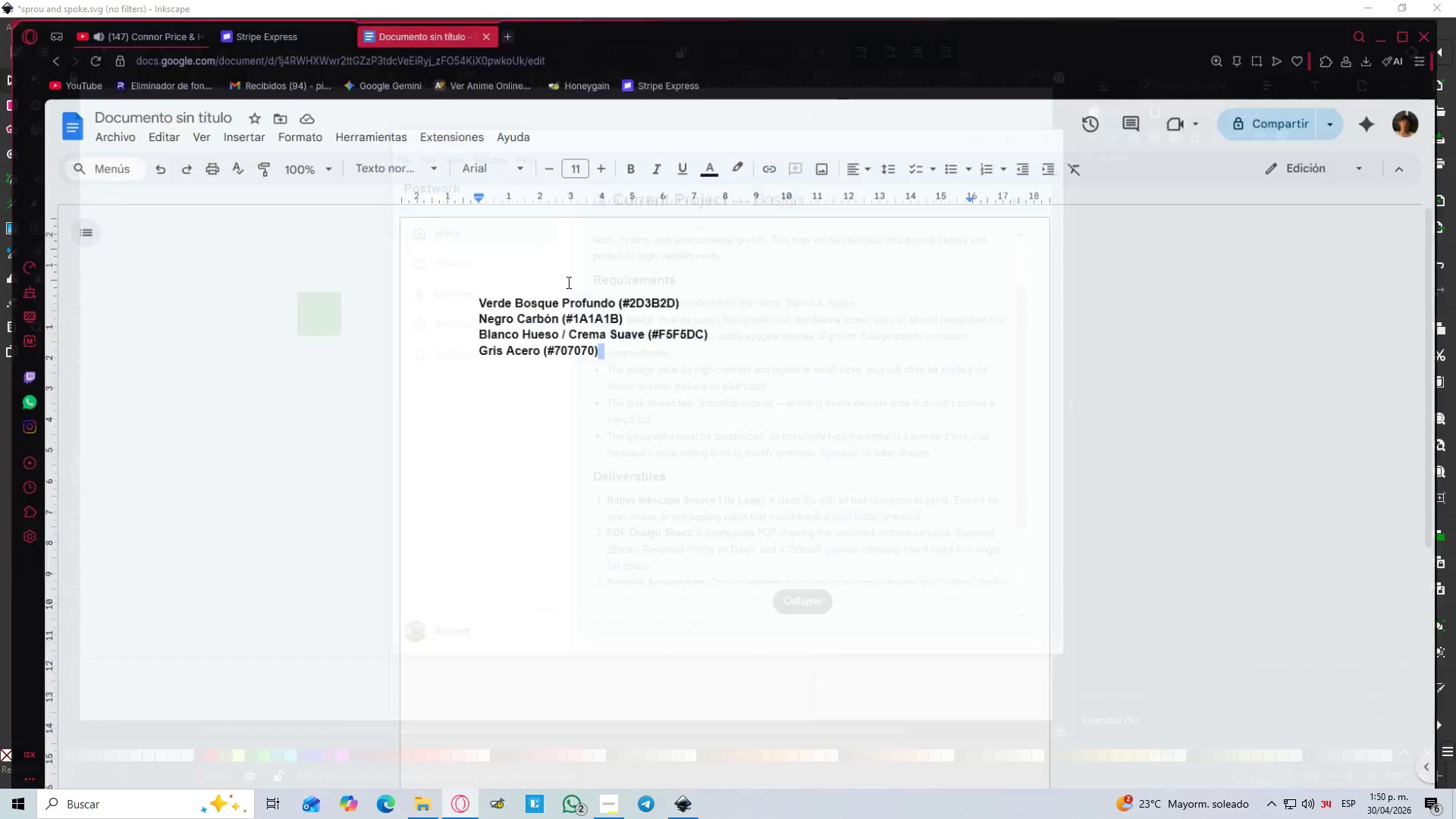 
right_click([655, 287])
 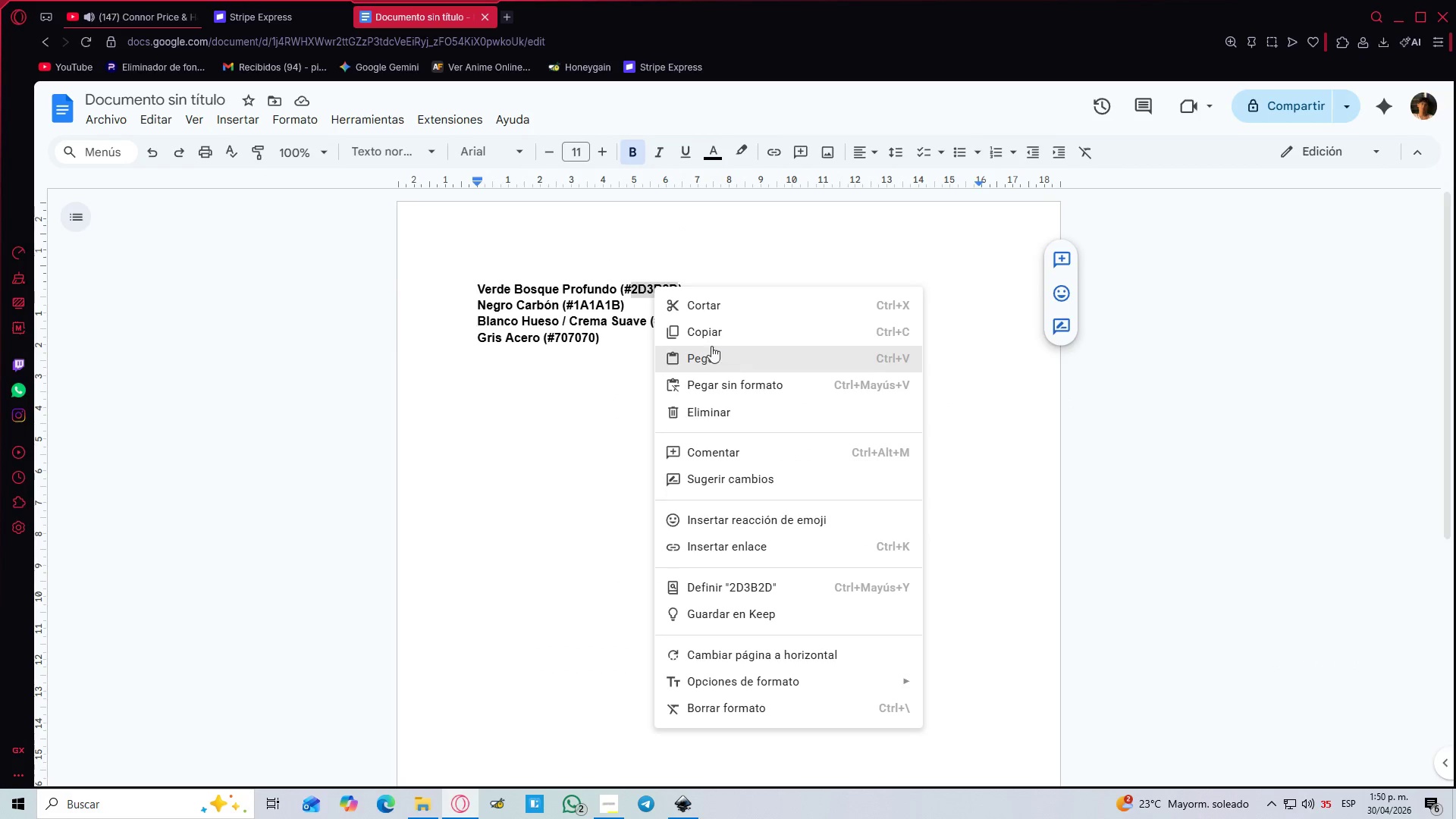 
left_click([710, 344])
 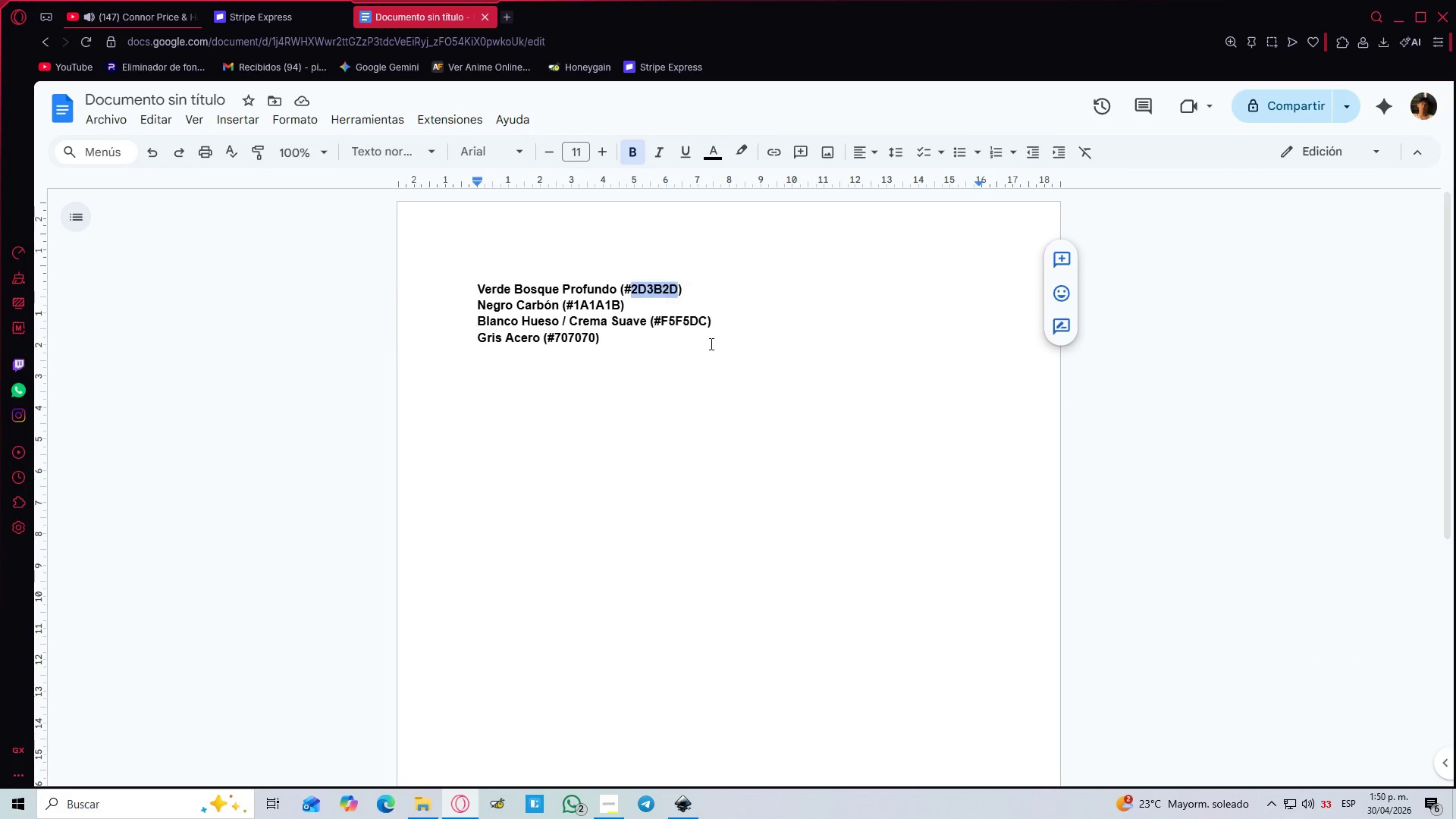 
key(Alt+AltLeft)
 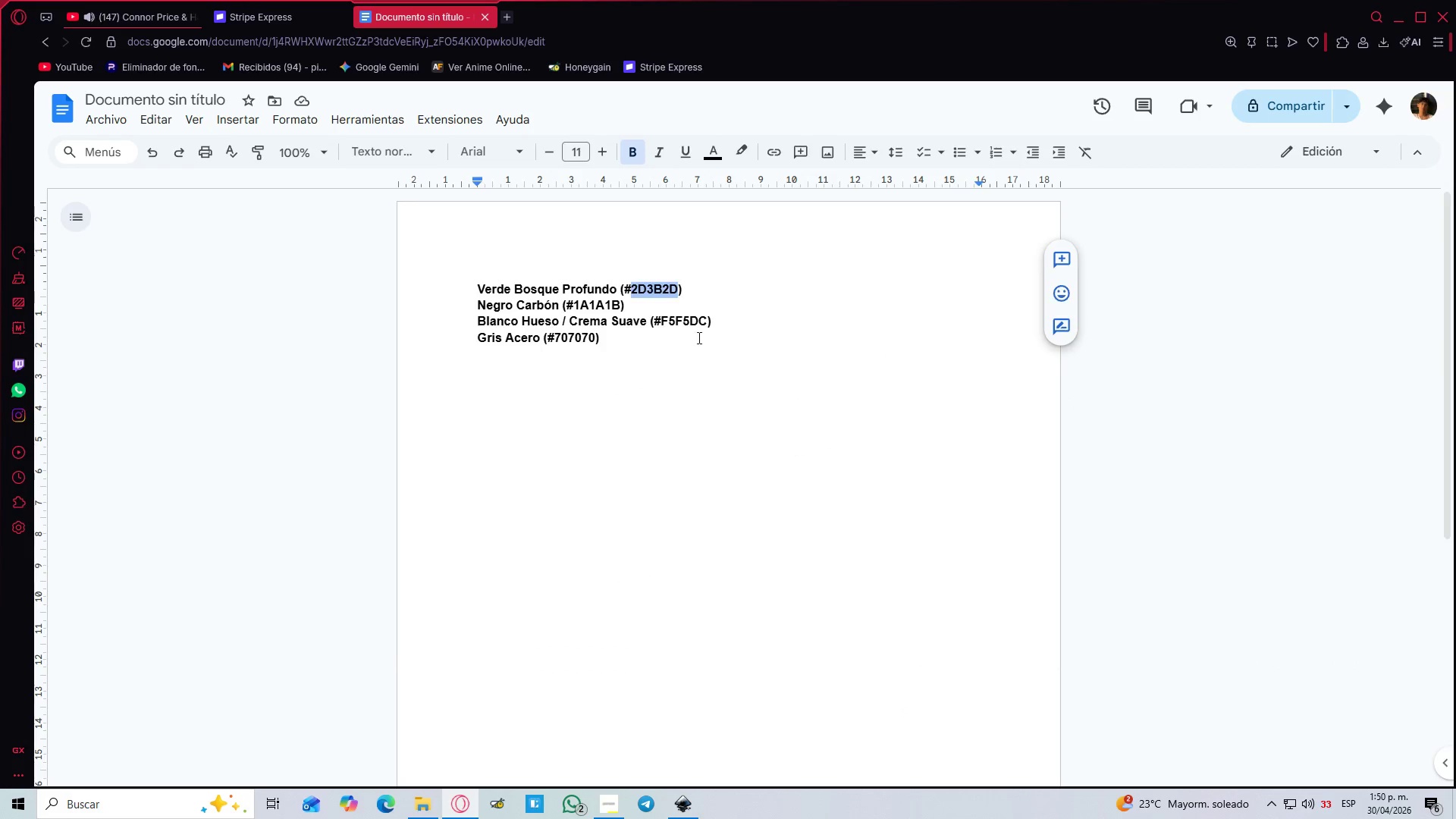 
key(Alt+Tab)